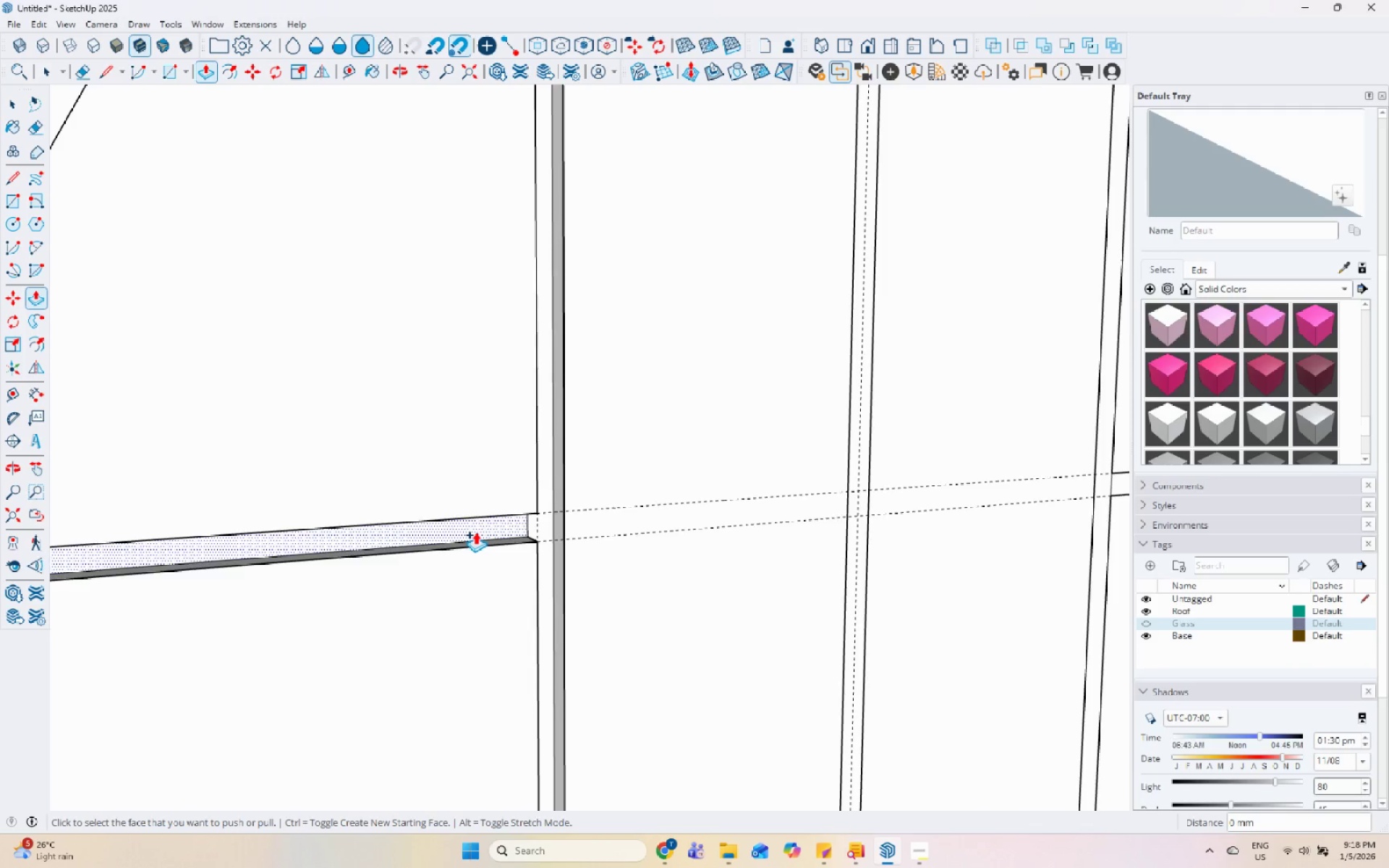 
scroll: coordinate [464, 542], scroll_direction: down, amount: 5.0
 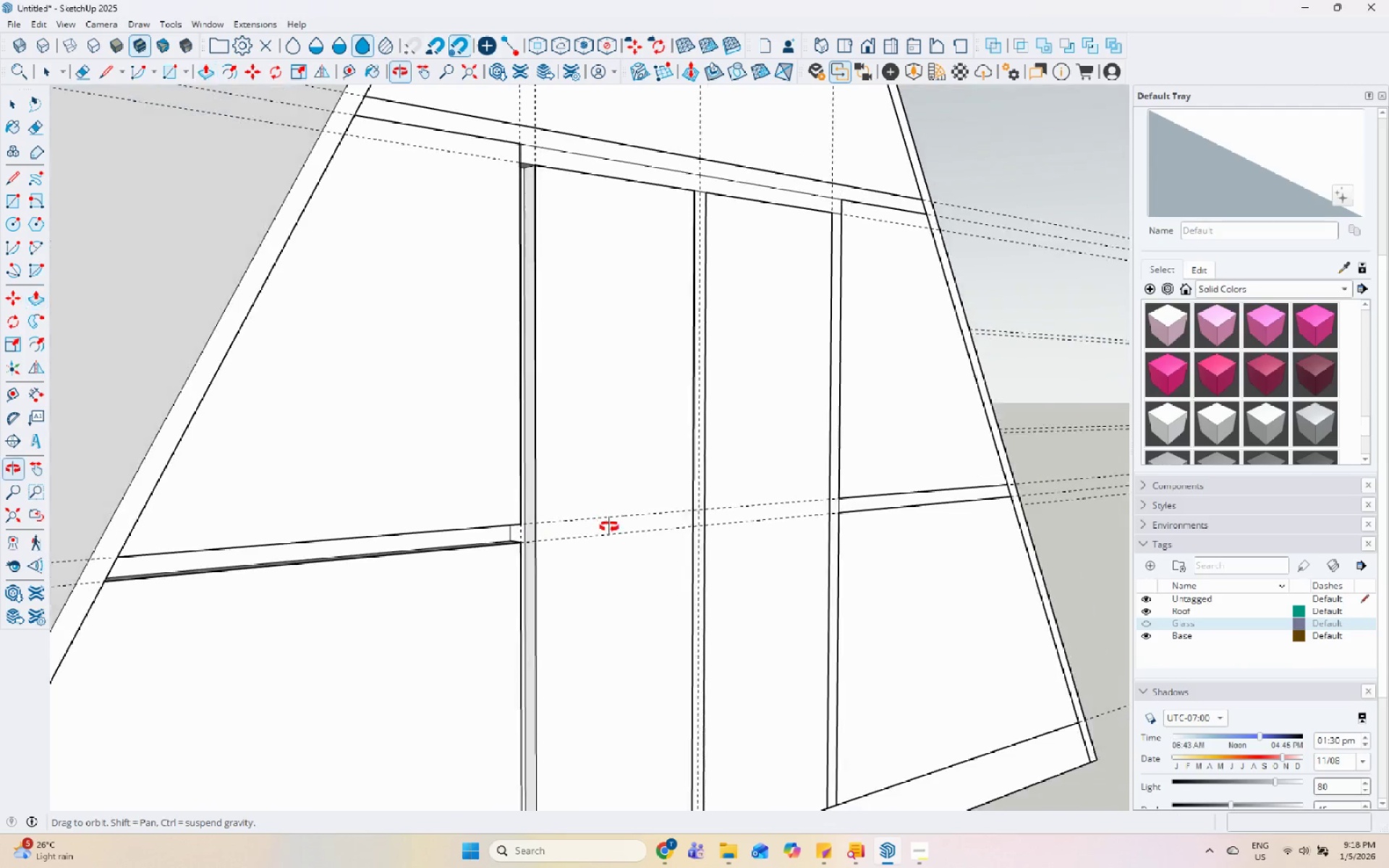 
scroll: coordinate [449, 567], scroll_direction: up, amount: 5.0
 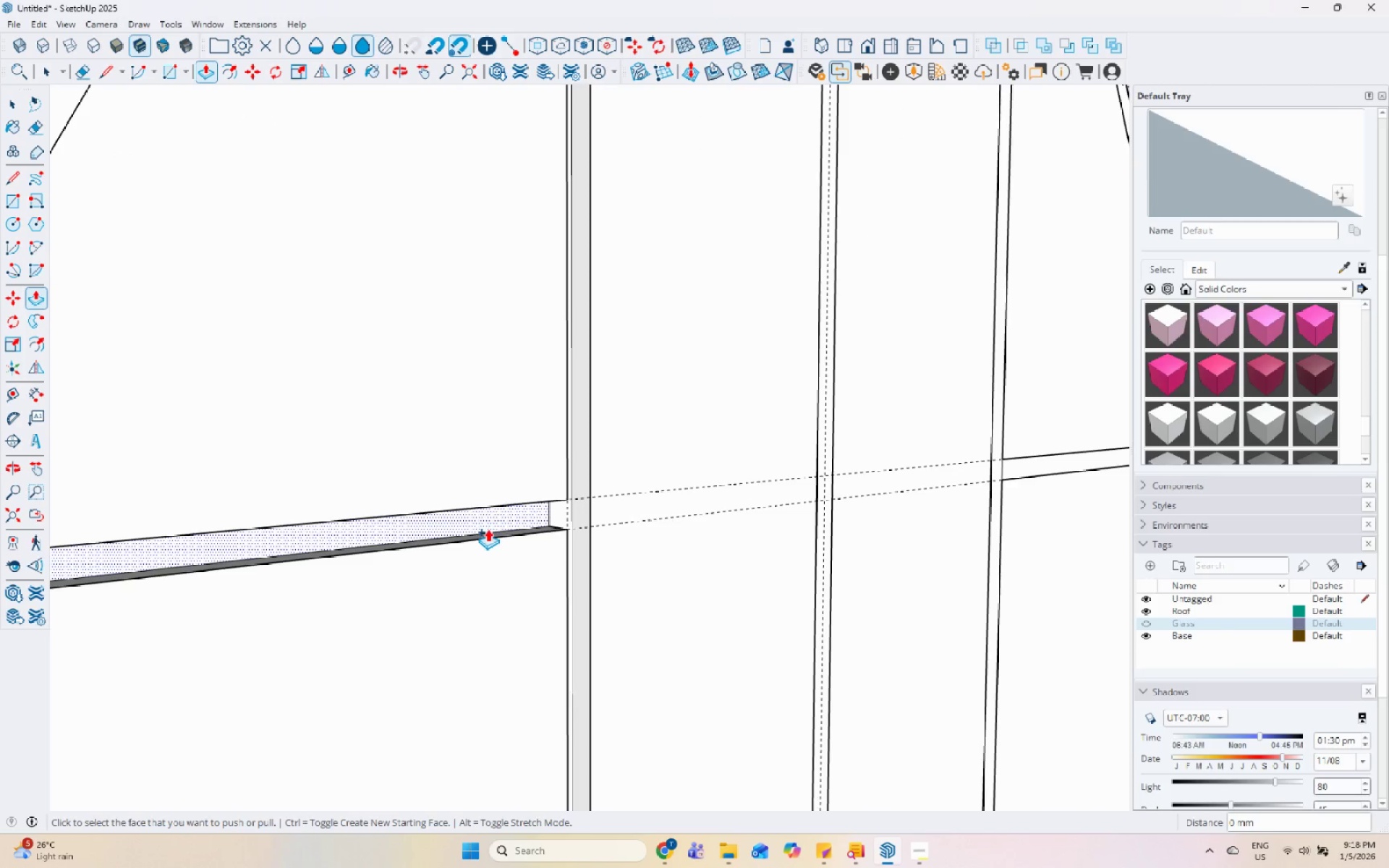 
double_click([488, 529])
 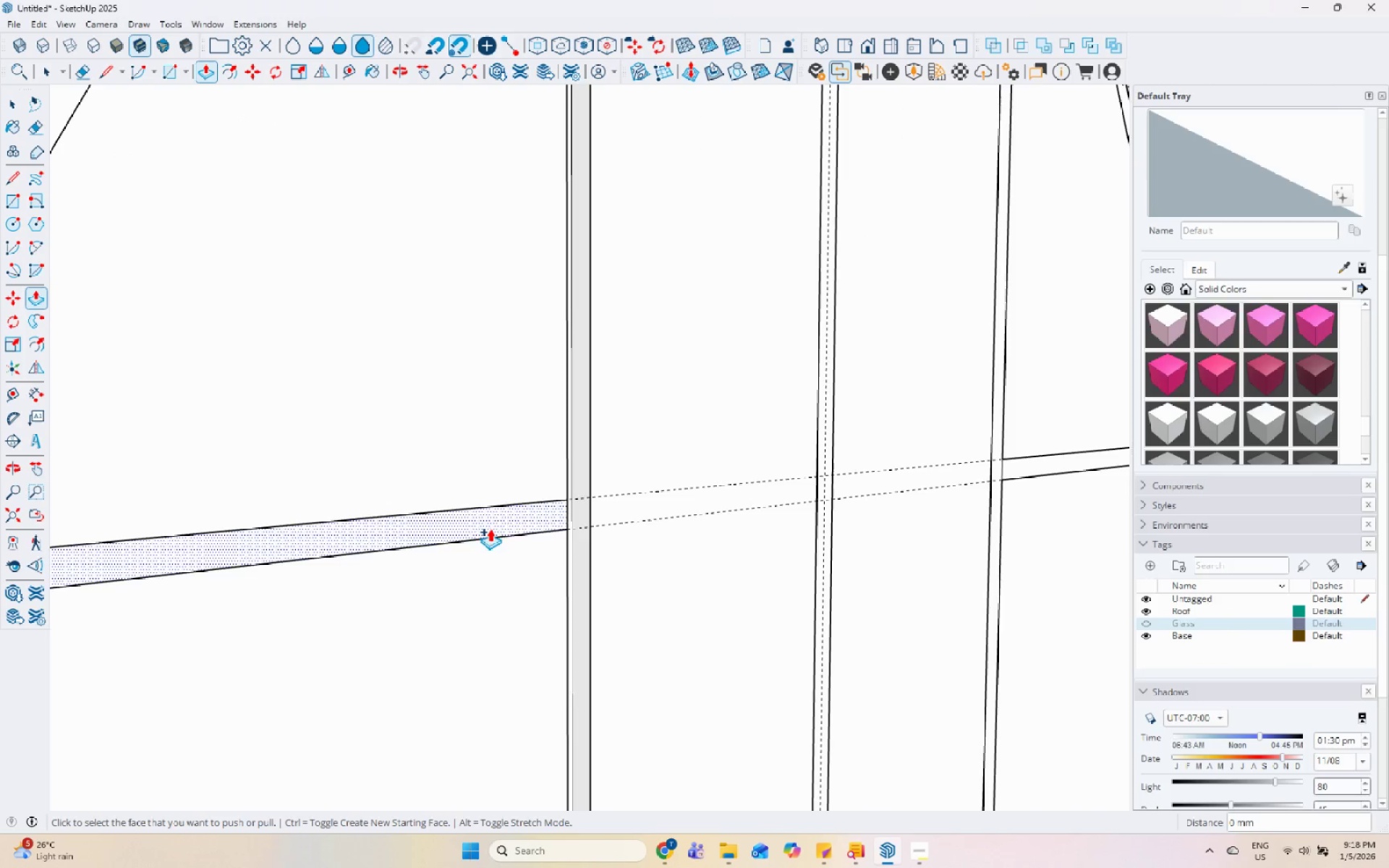 
scroll: coordinate [697, 688], scroll_direction: down, amount: 7.0
 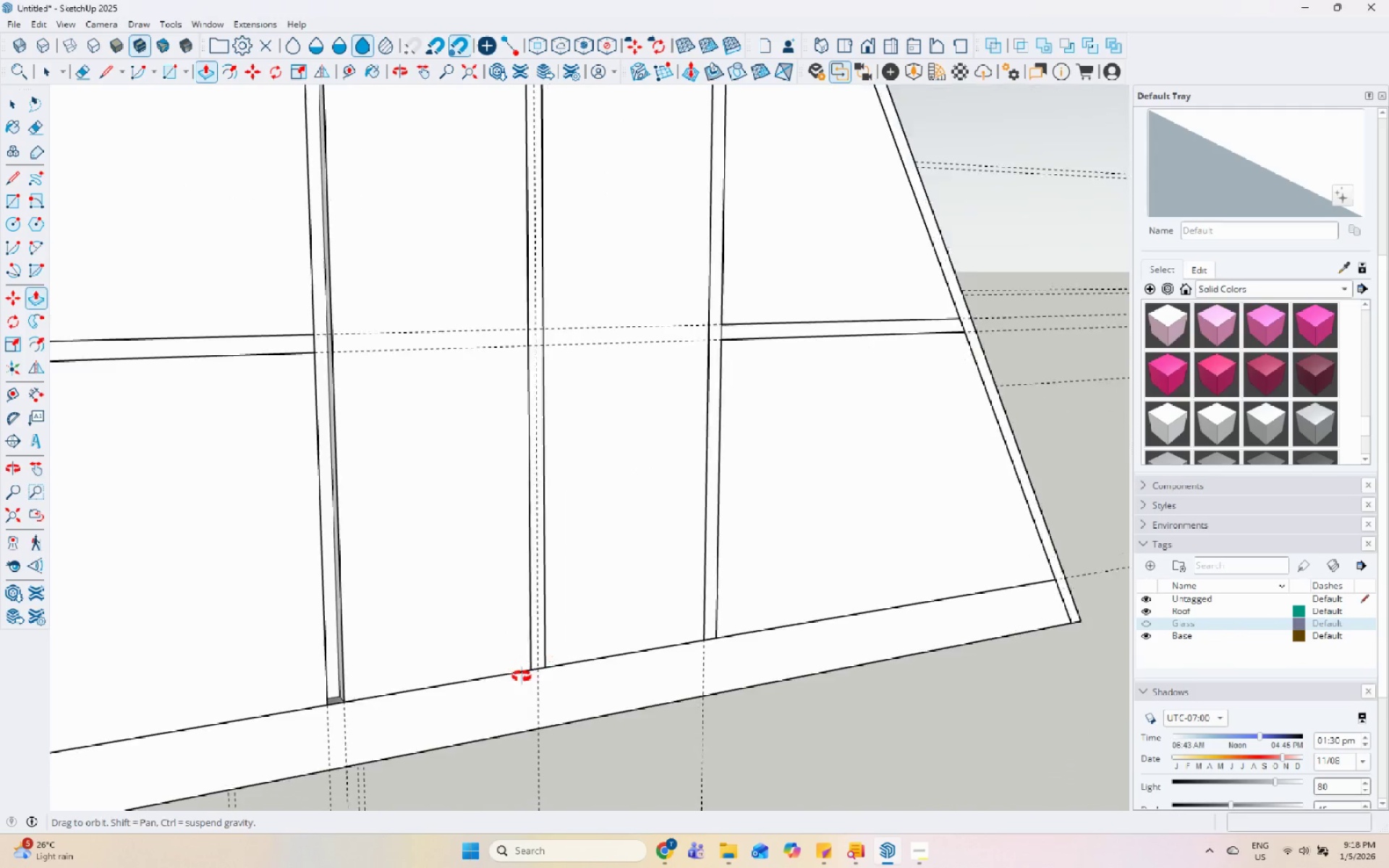 
scroll: coordinate [344, 704], scroll_direction: up, amount: 6.0
 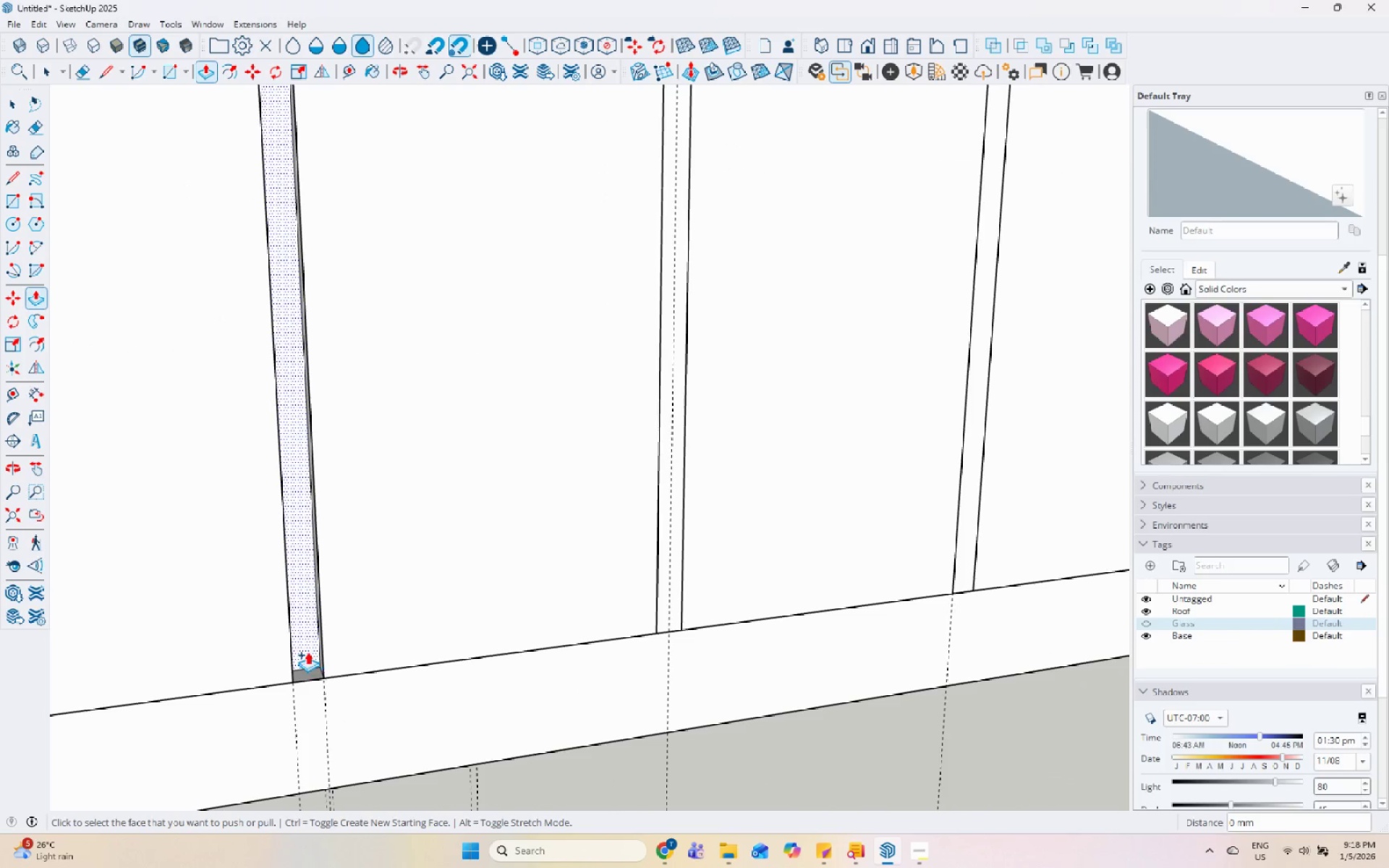 
double_click([307, 652])
 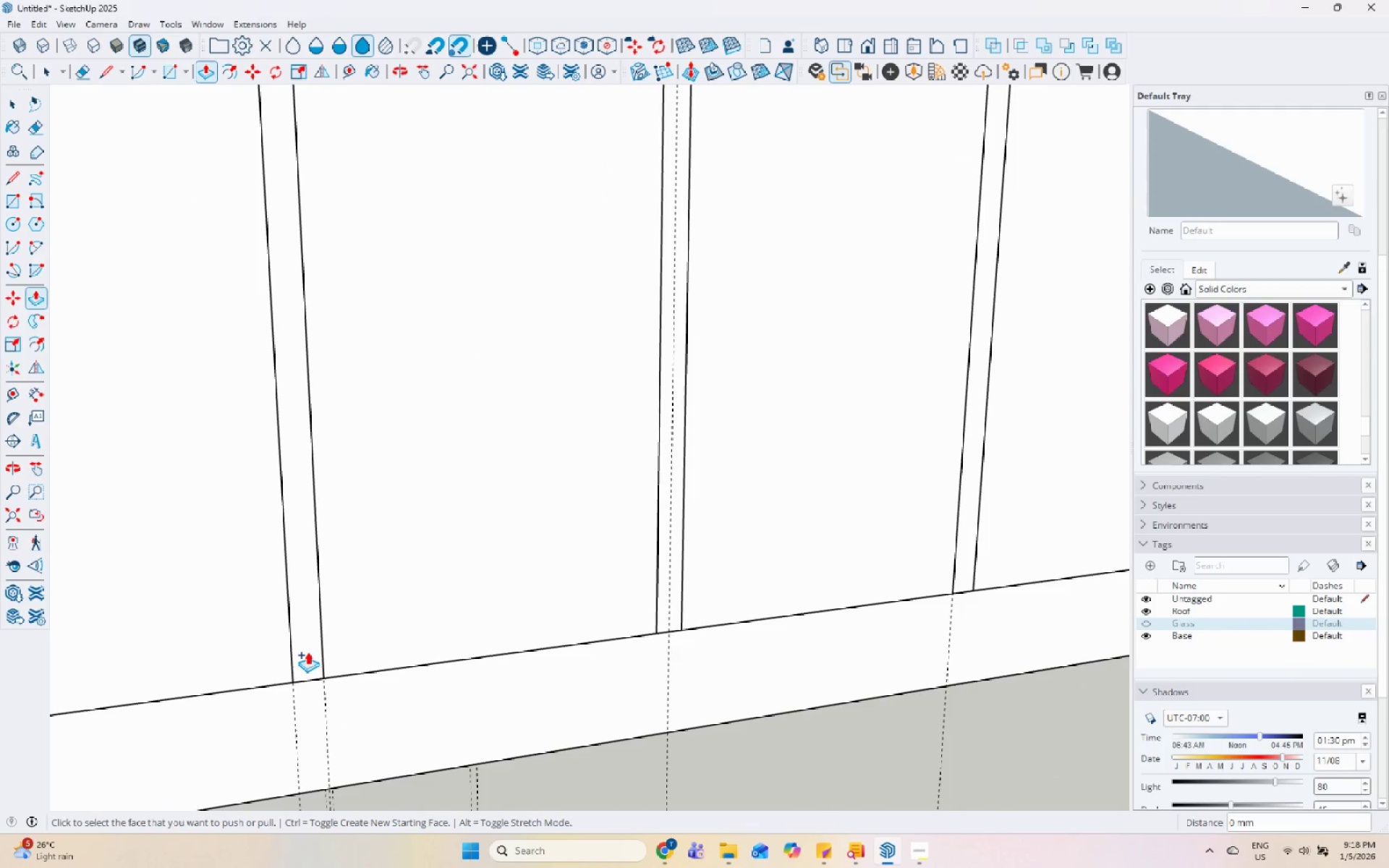 
scroll: coordinate [512, 460], scroll_direction: down, amount: 6.0
 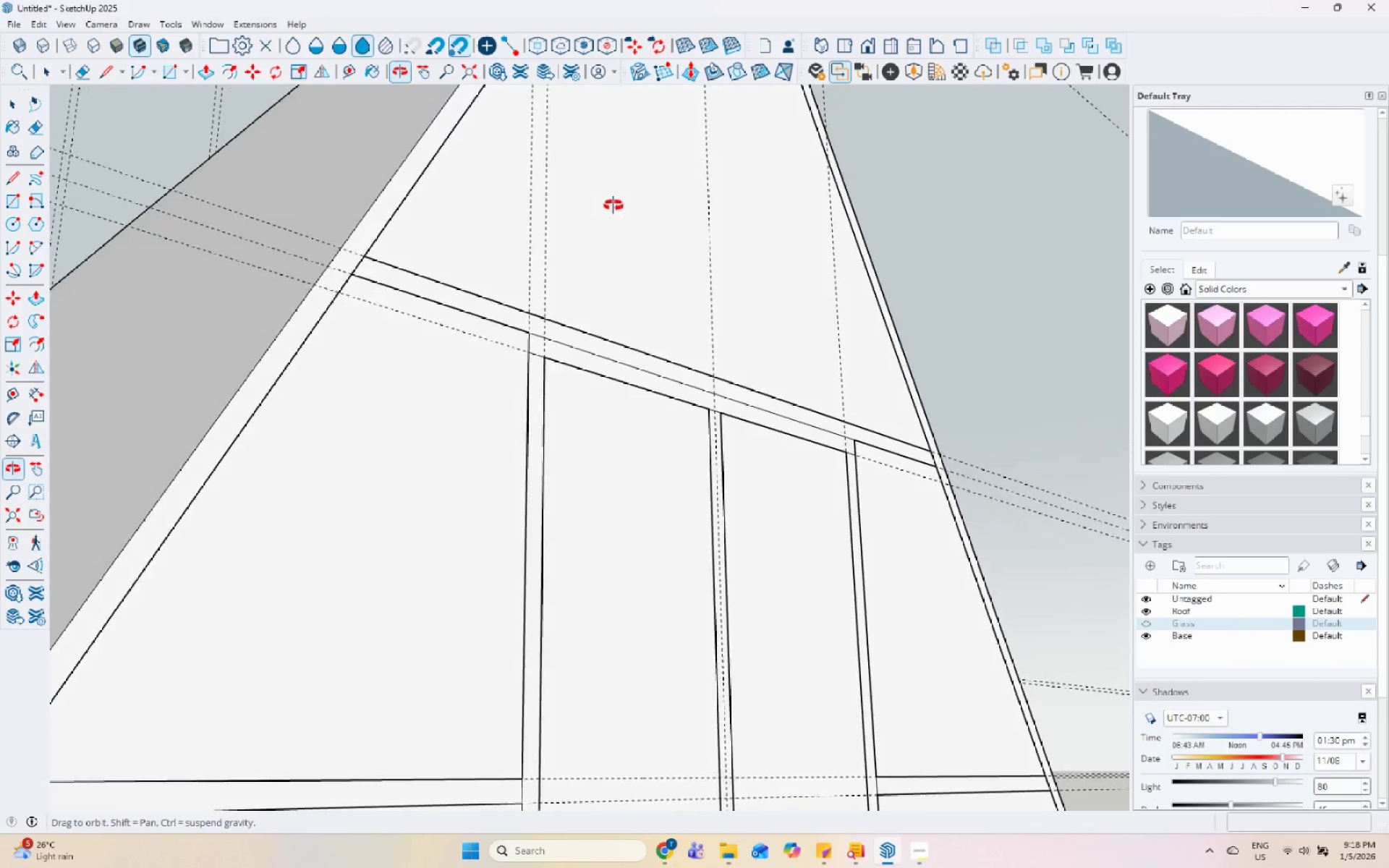 
key(Space)
 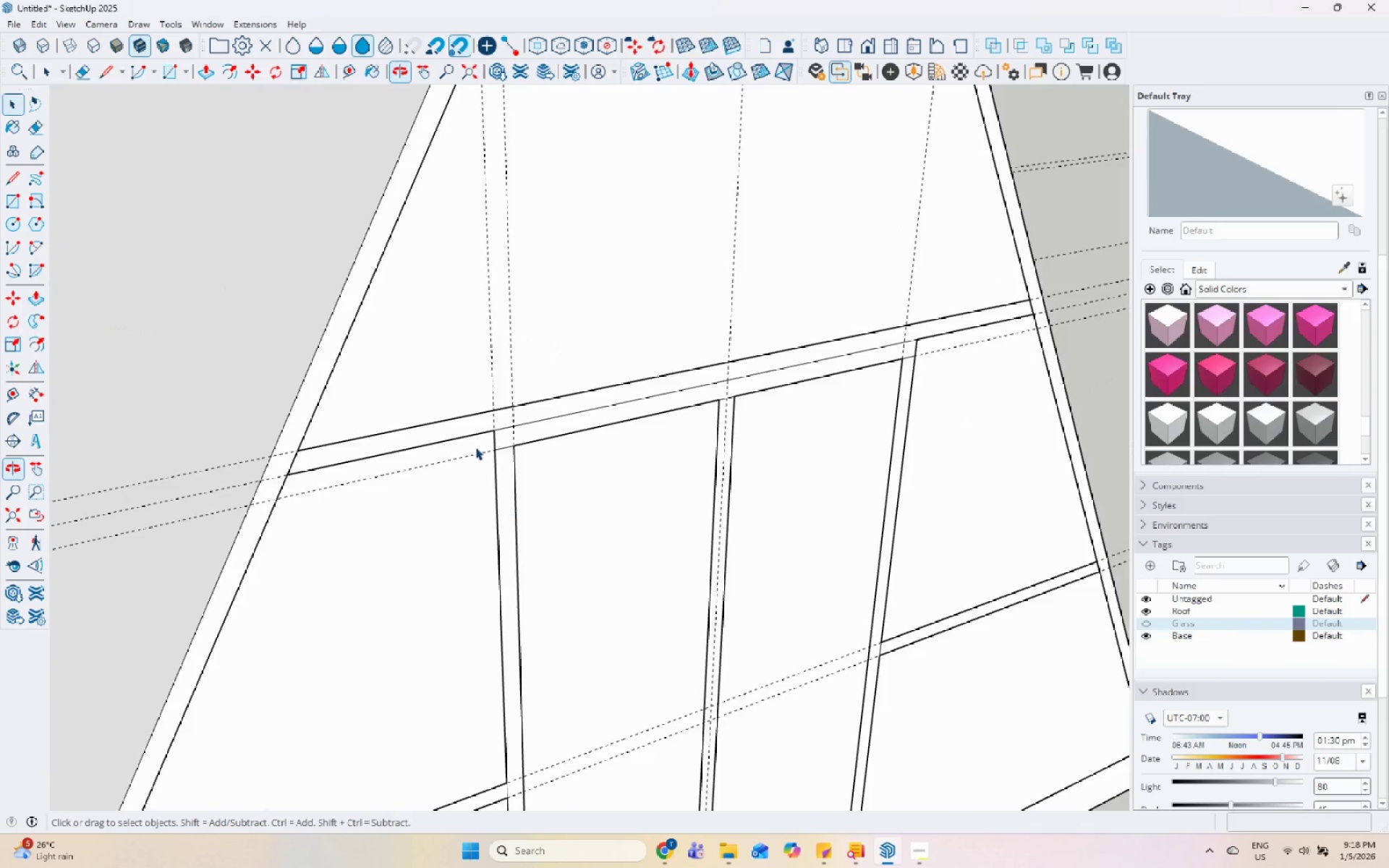 
scroll: coordinate [265, 383], scroll_direction: down, amount: 14.0
 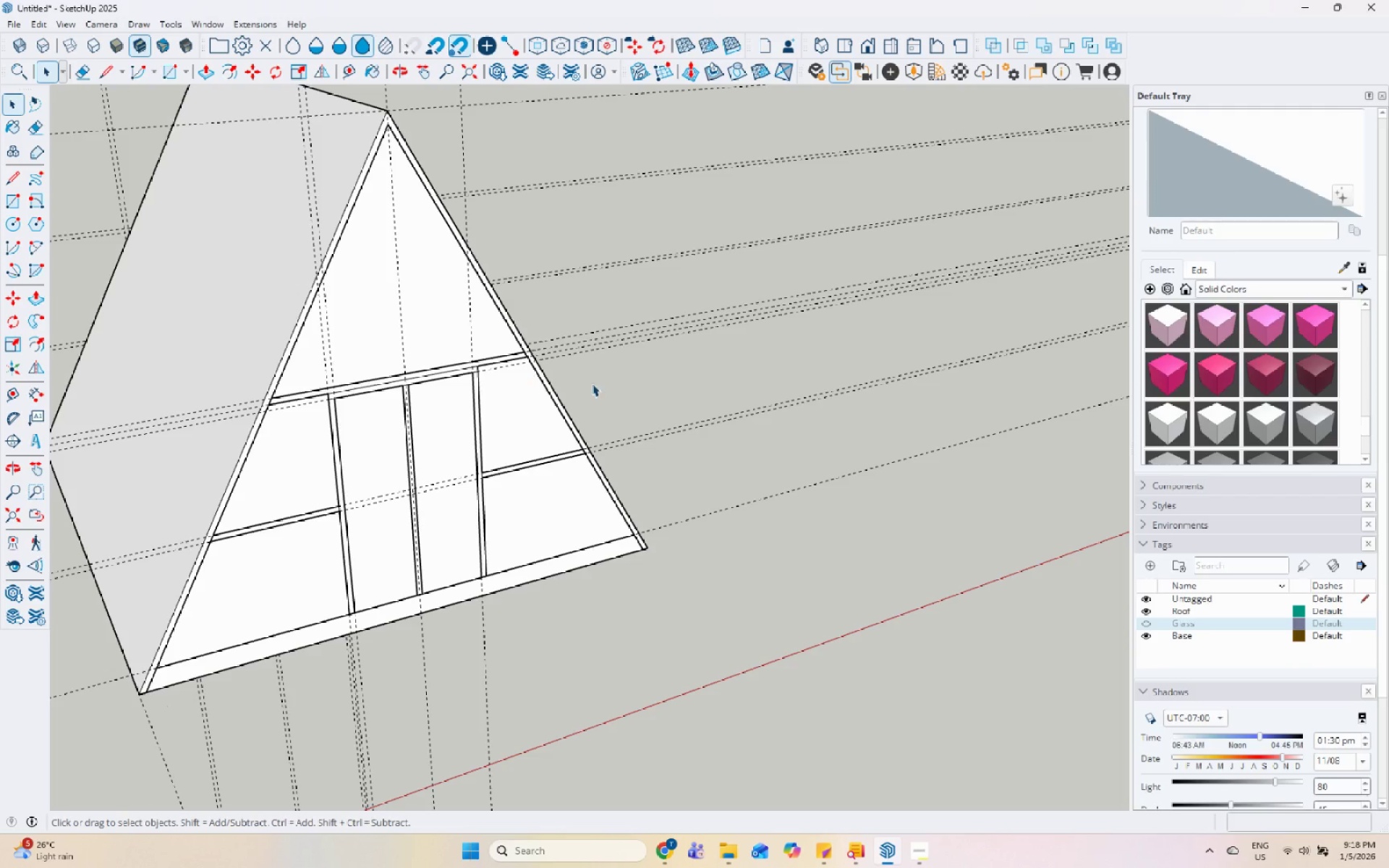 
left_click([906, 848])